 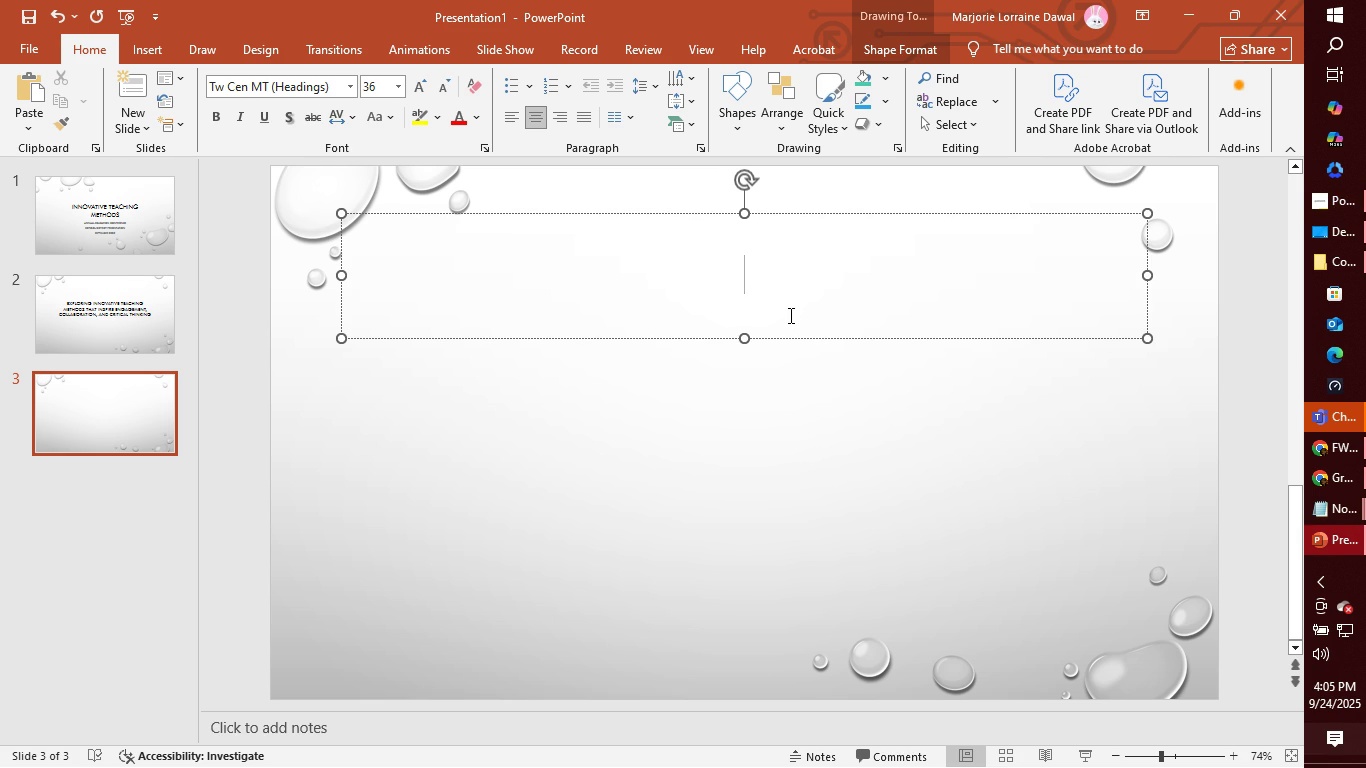 
type(STUDENTS KEARN)
key(Backspace)
key(Backspace)
key(Backspace)
key(Backspace)
key(Backspace)
type(LEARN THROUGH TEAMWORK AND SHARED PROBELEM)
 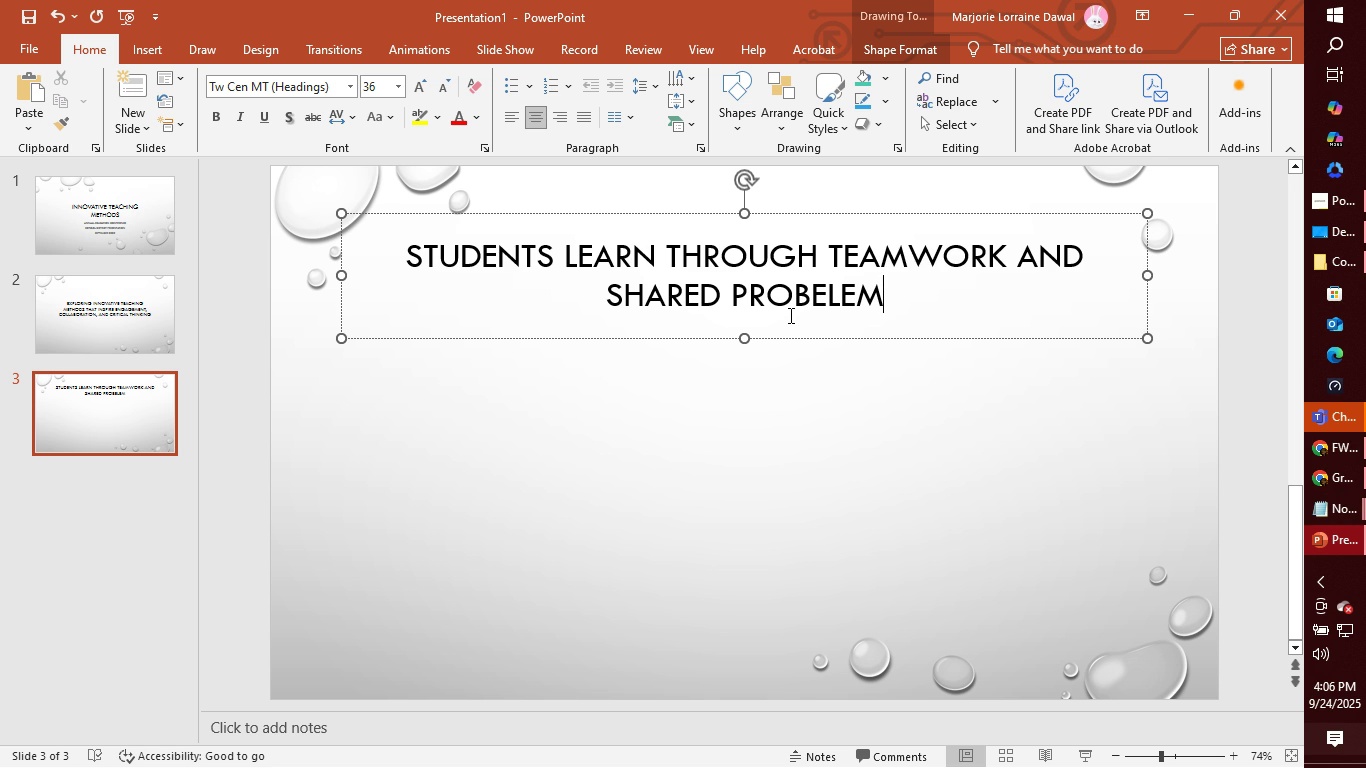 
key(Unknown)
 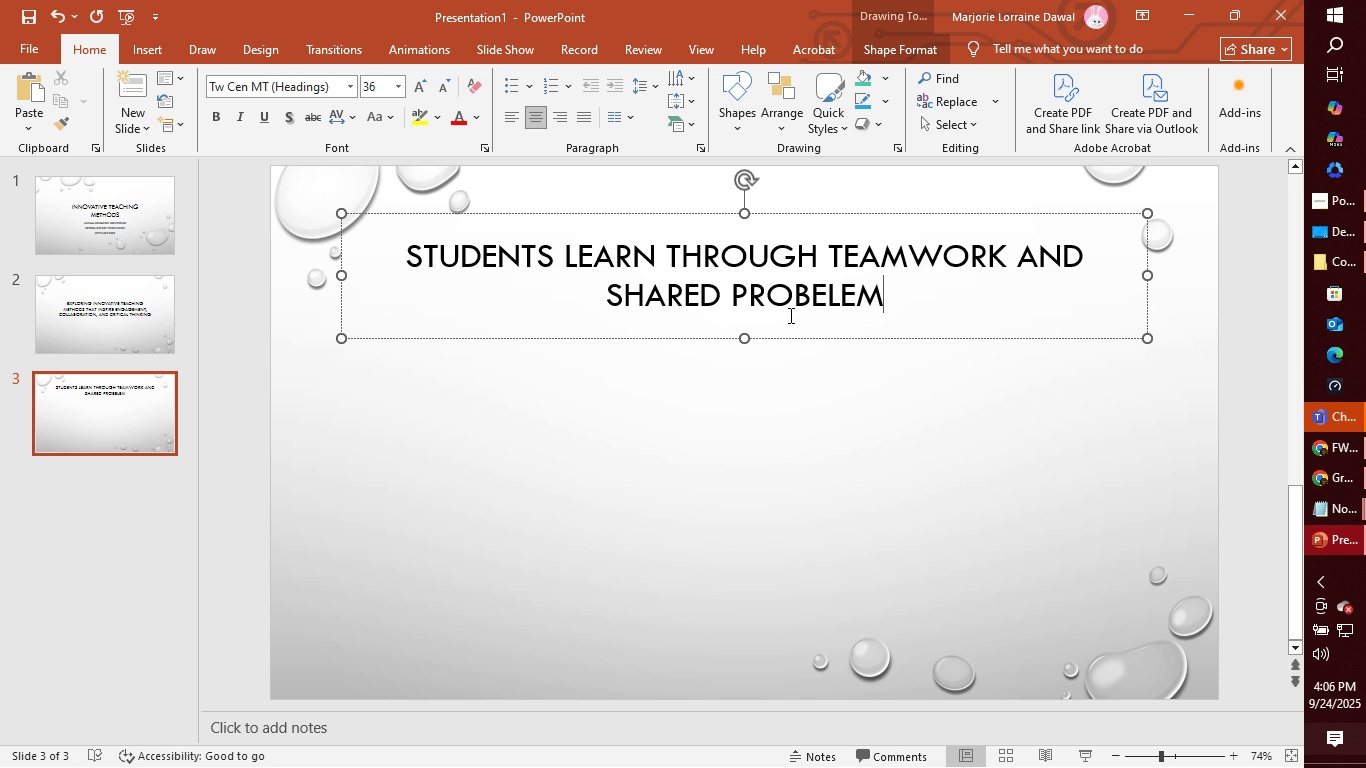 
key(Unknown)
 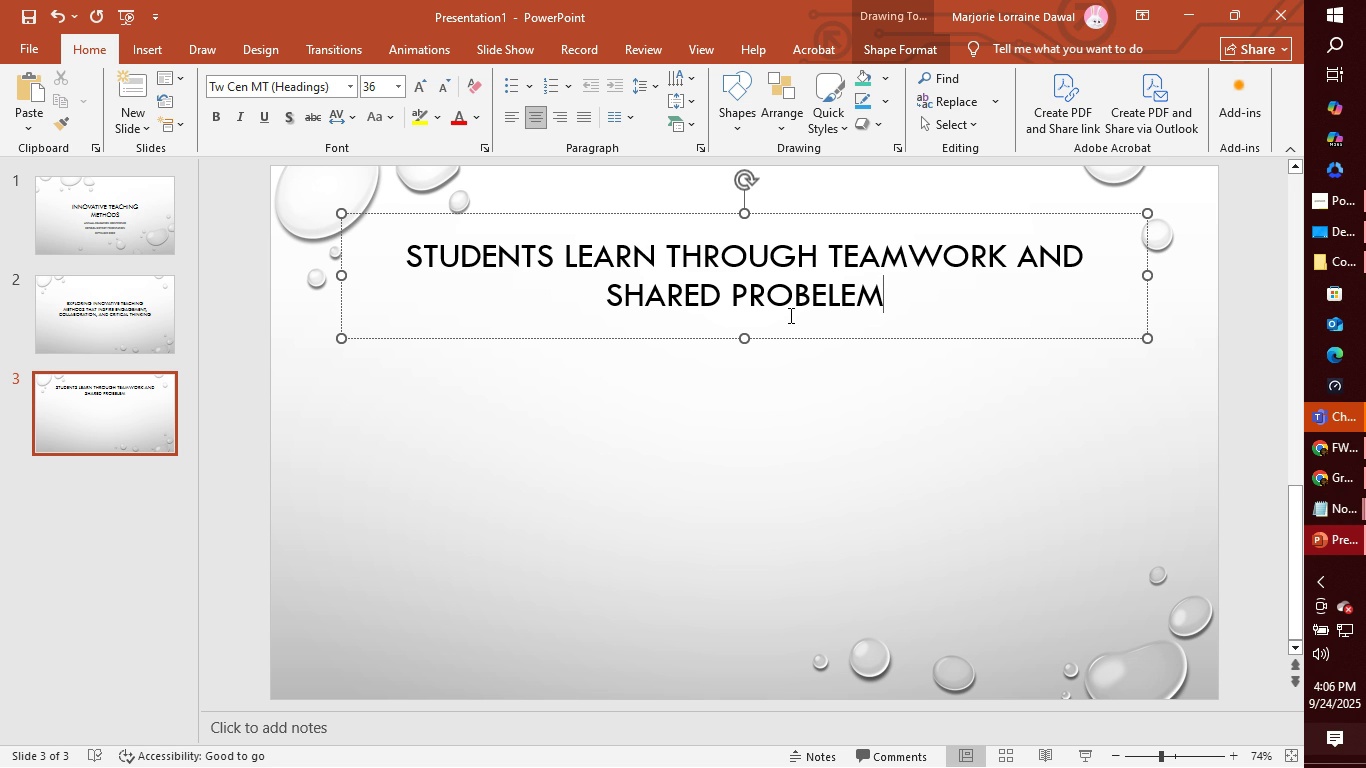 
key(Unknown)
 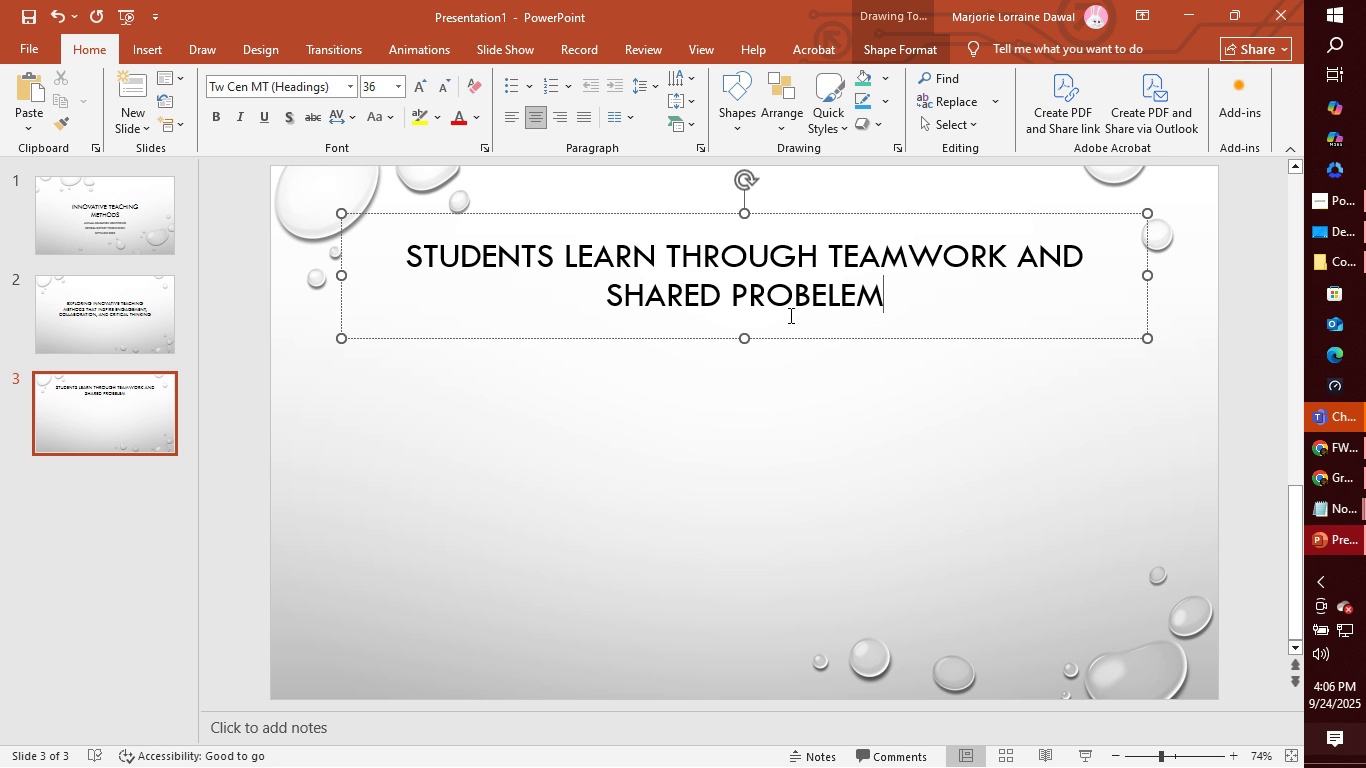 
key(Unknown)
 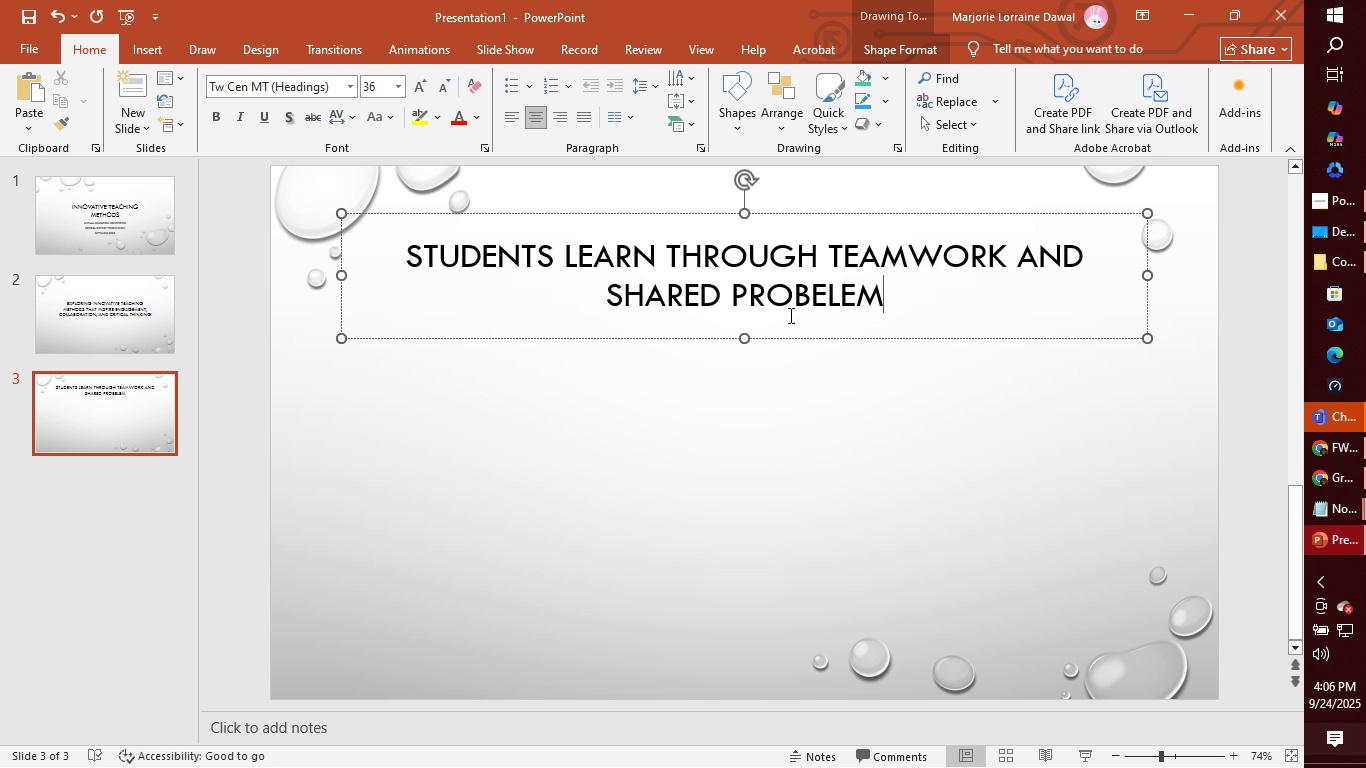 
type([Delete][Delete][Delete])
key(Backspace)
key(Backspace)
key(Backspace)
key(Backspace)
type(LEM SOLING)
key(Backspace)
key(Backspace)
key(Backspace)
type(VING)
 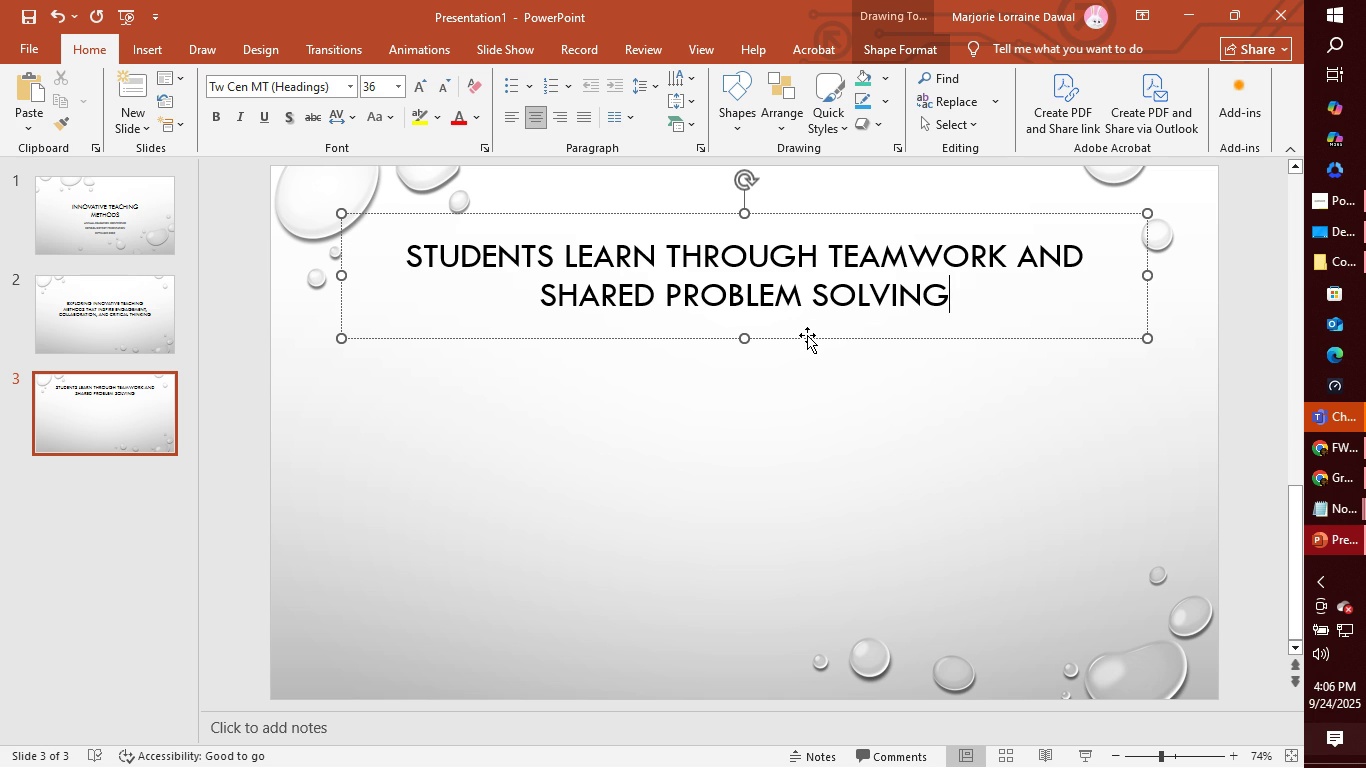 
wait(6.34)
 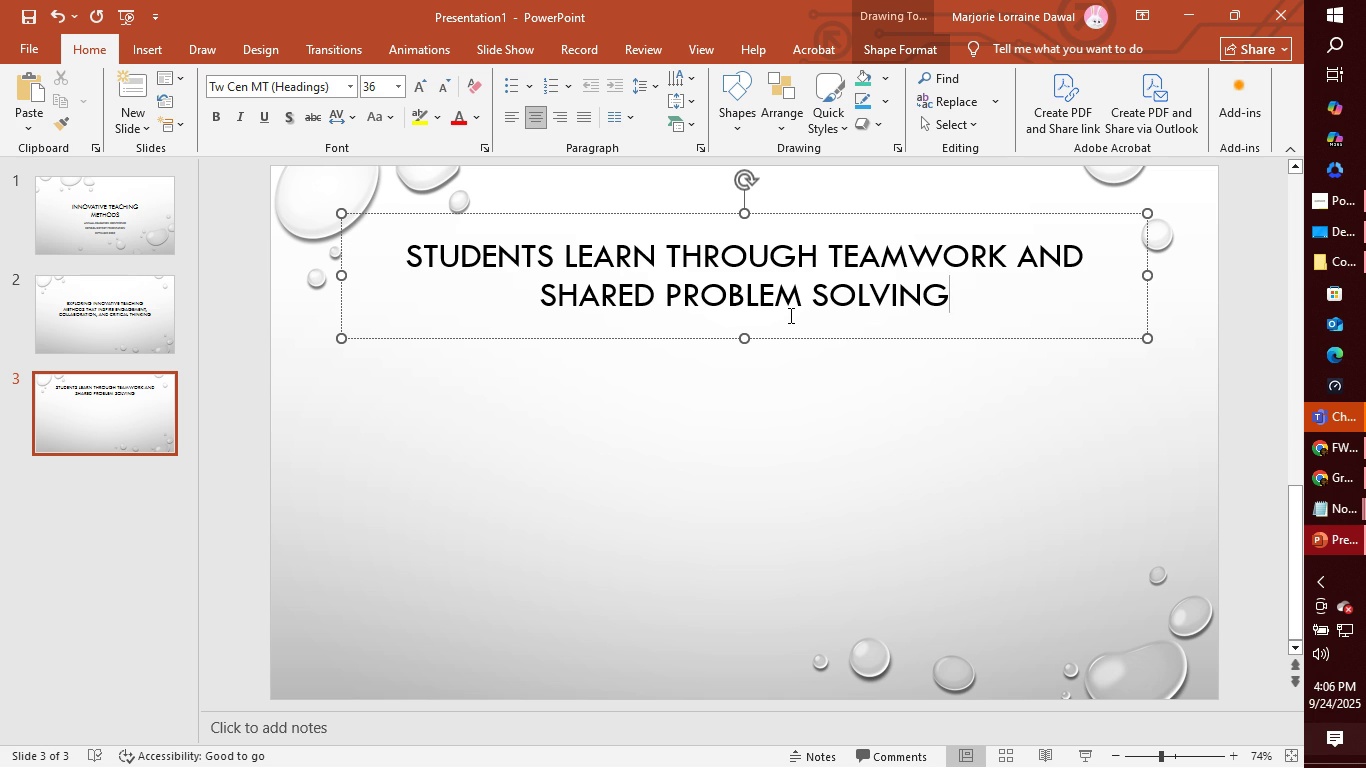 
left_click([813, 290])
 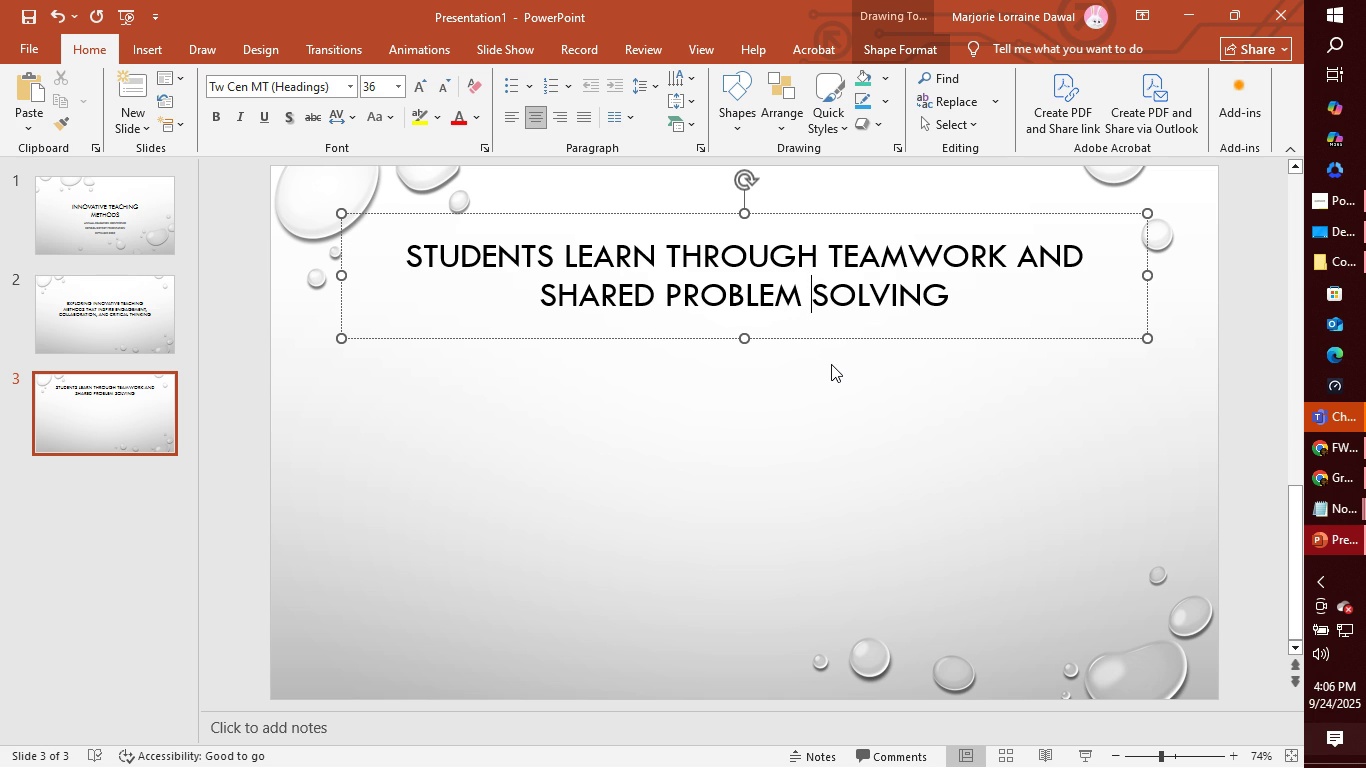 
key(Backspace)
 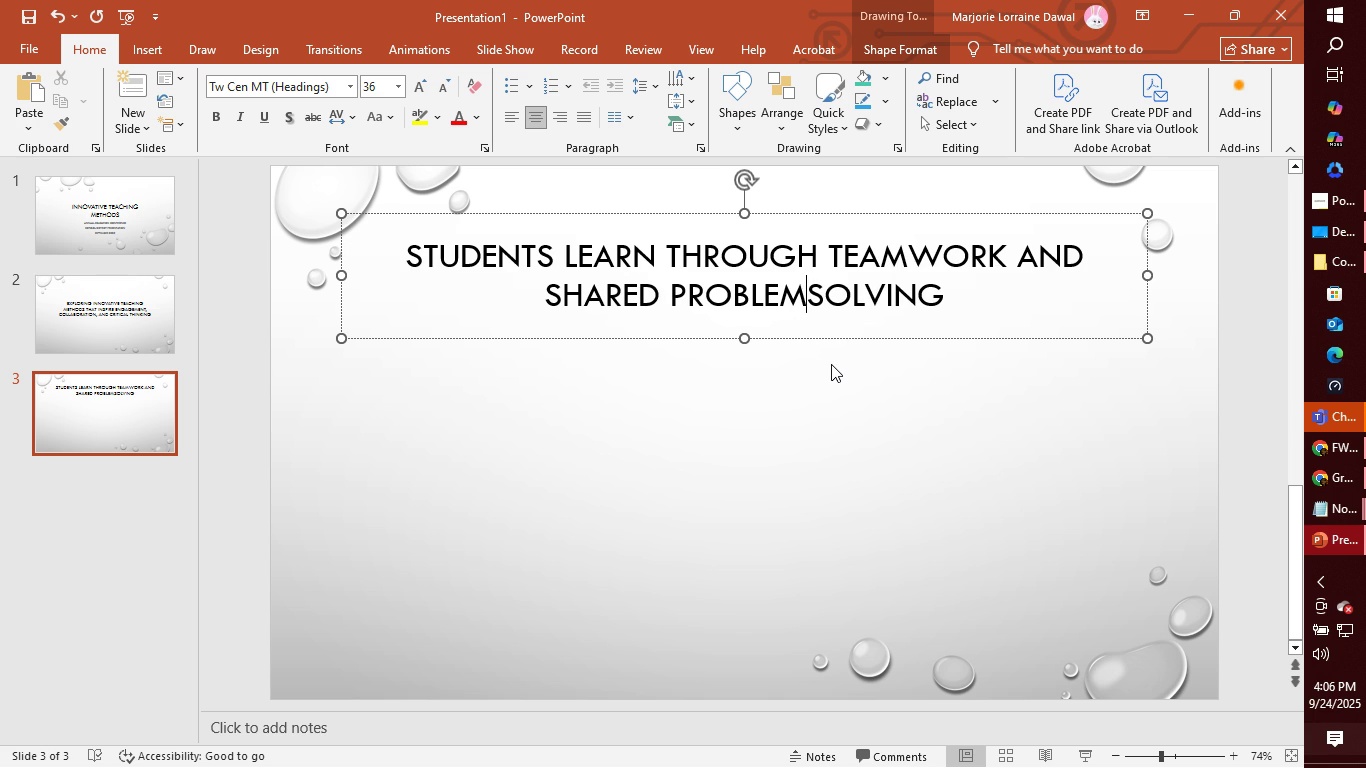 
key(Minus)